 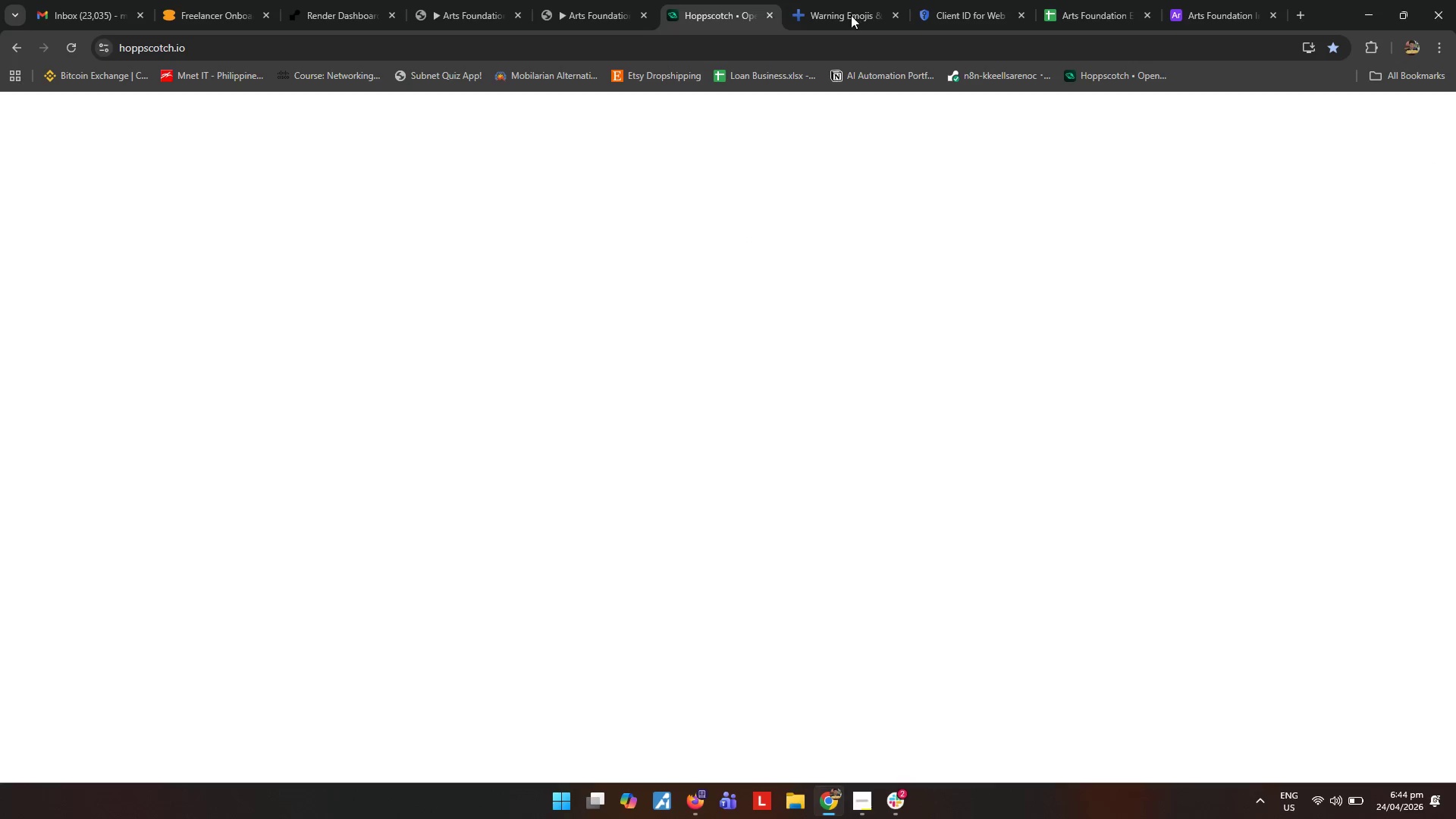 
left_click([594, 0])
 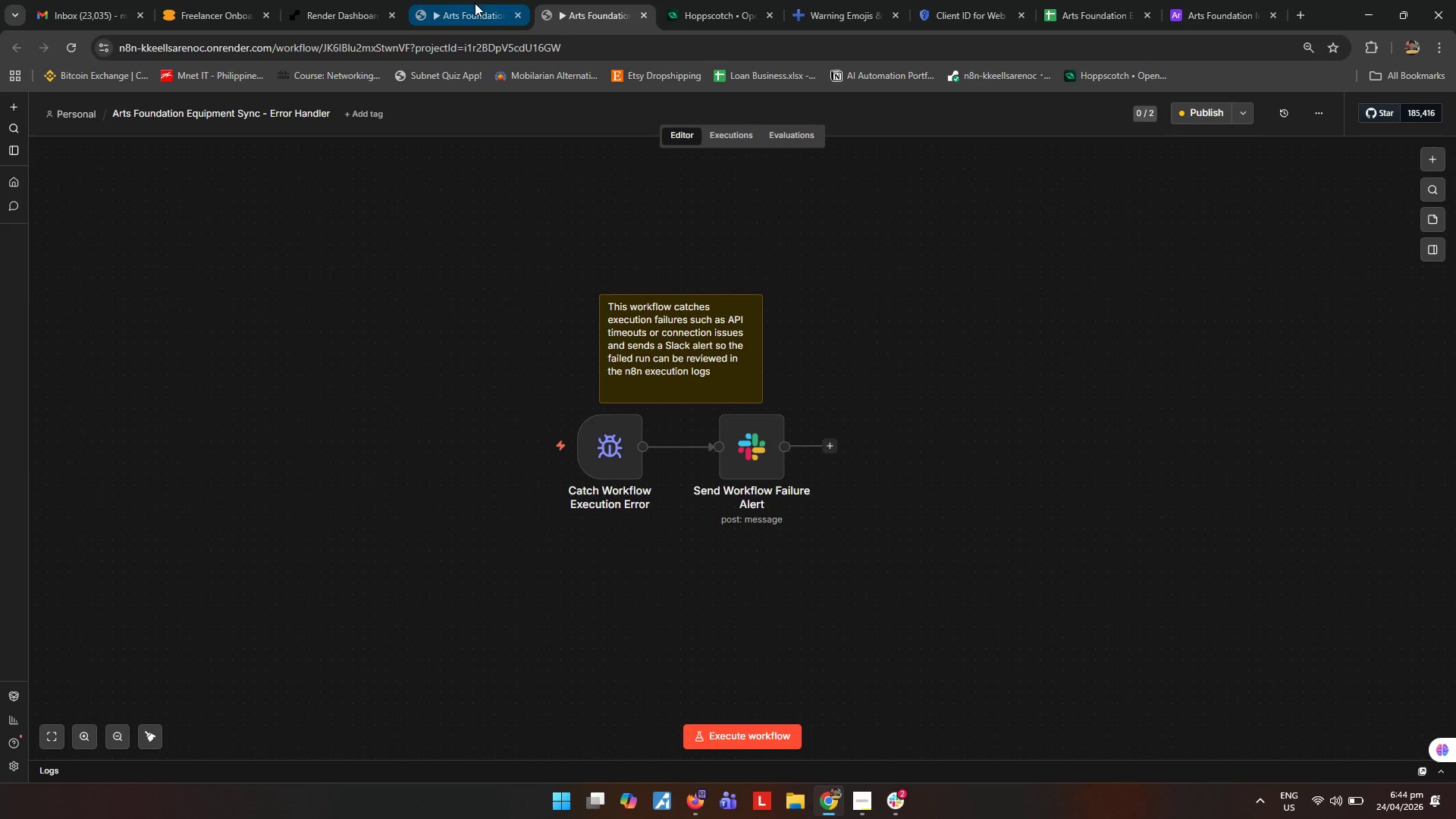 
left_click([475, 3])
 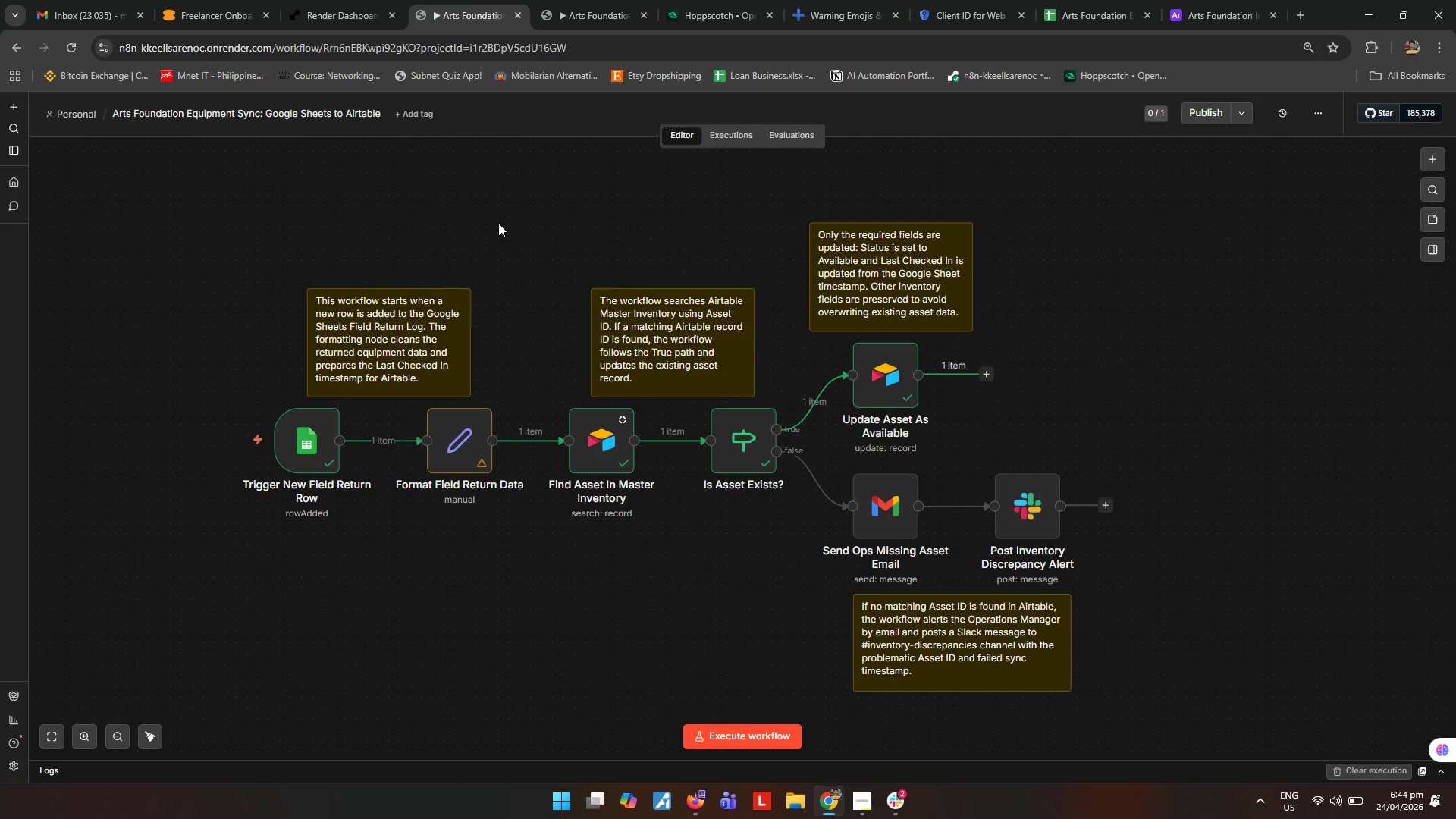 
key(Meta+Shift+MetaLeft)
 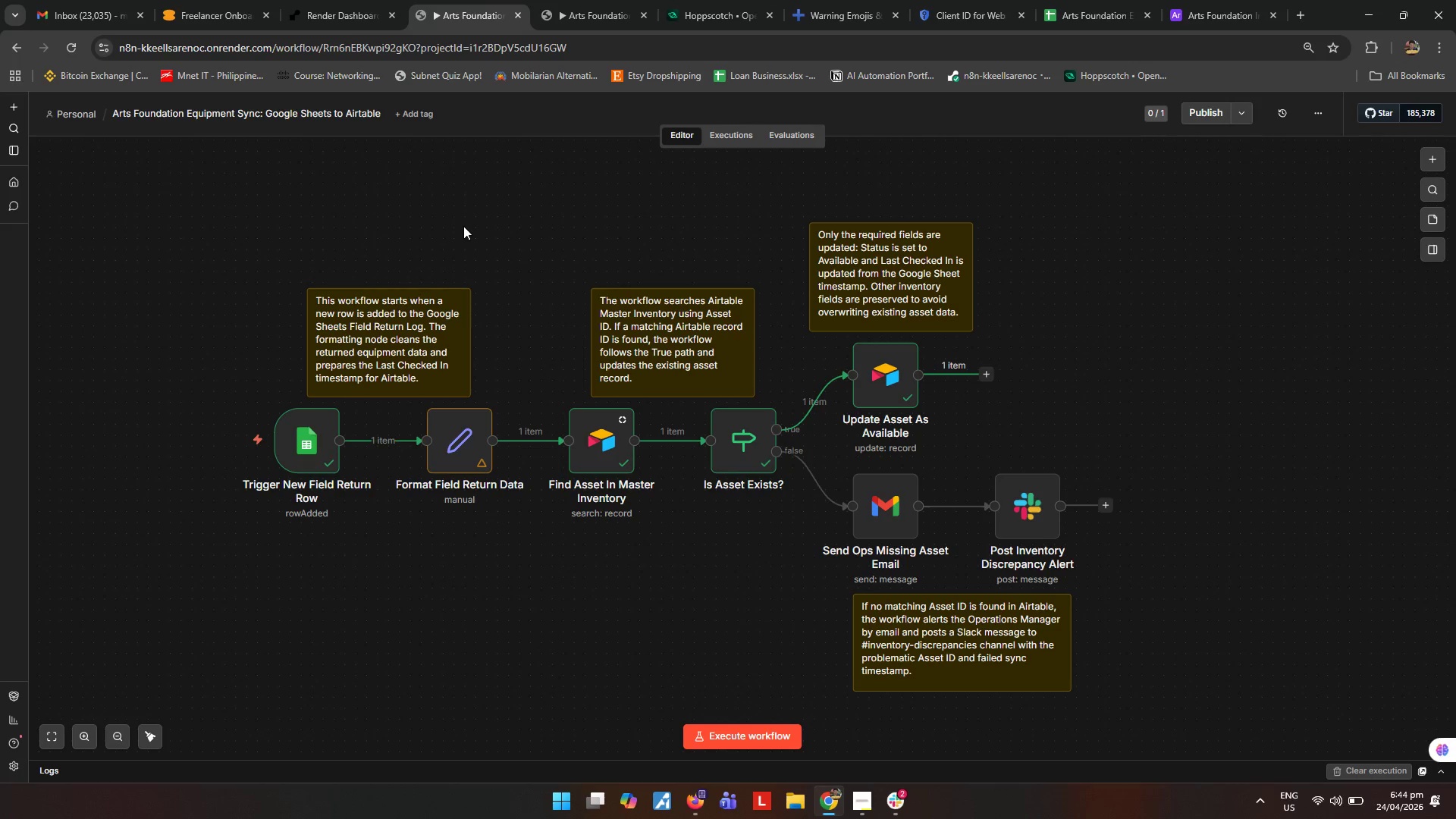 
key(Meta+Shift+S)
 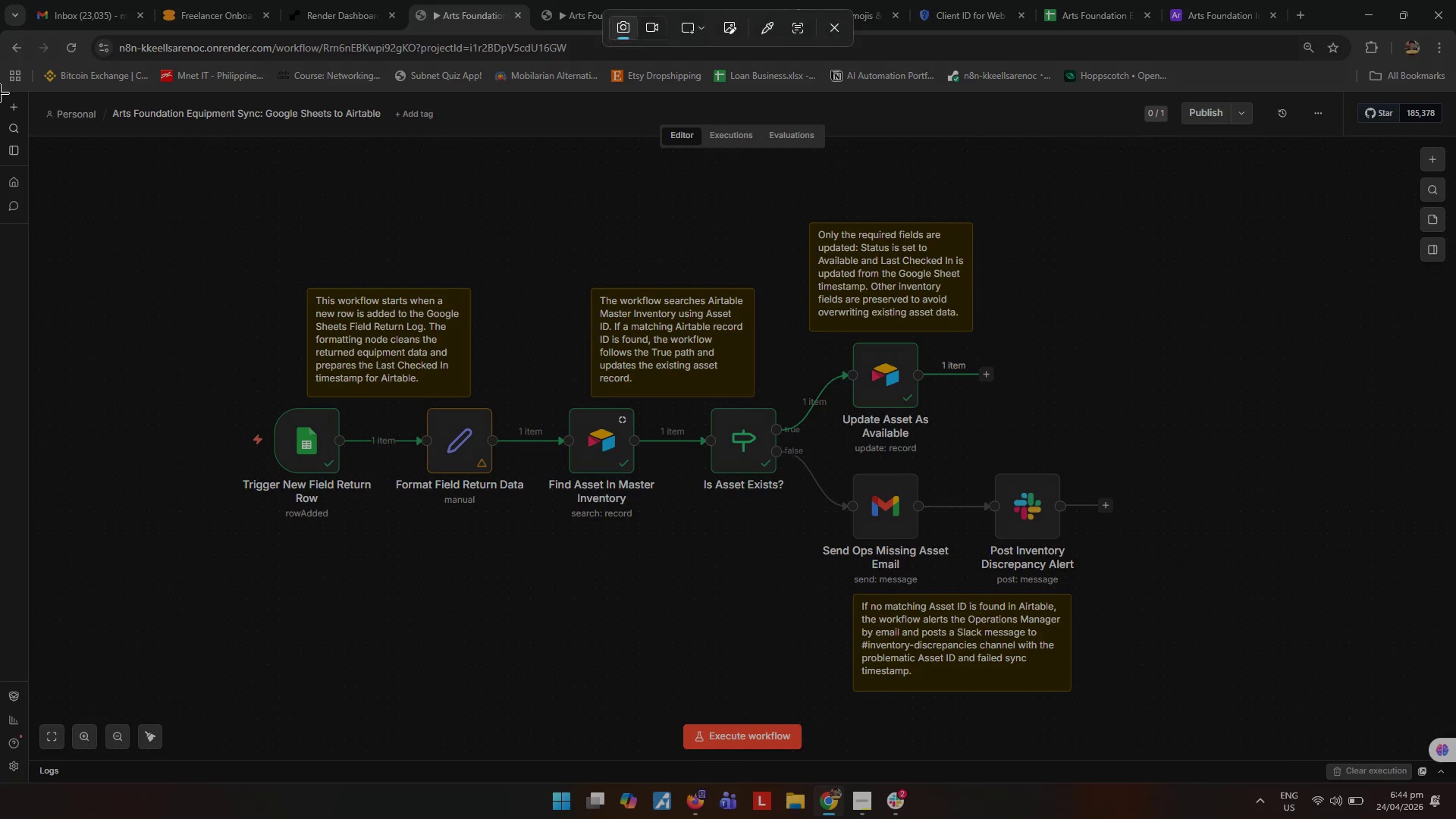 
left_click_drag(start_coordinate=[0, 93], to_coordinate=[1455, 784])
 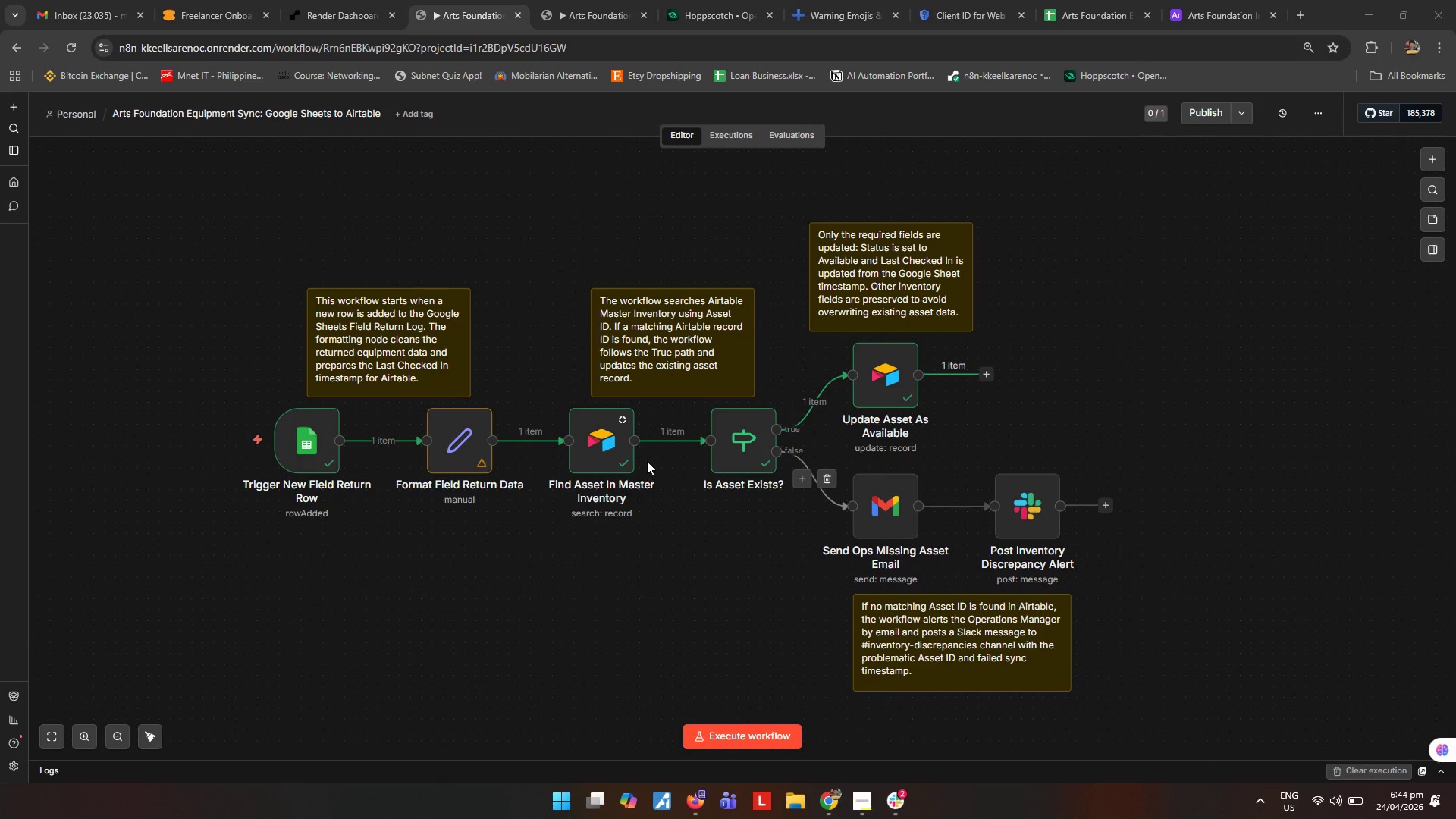 
key(Control+ControlLeft)
 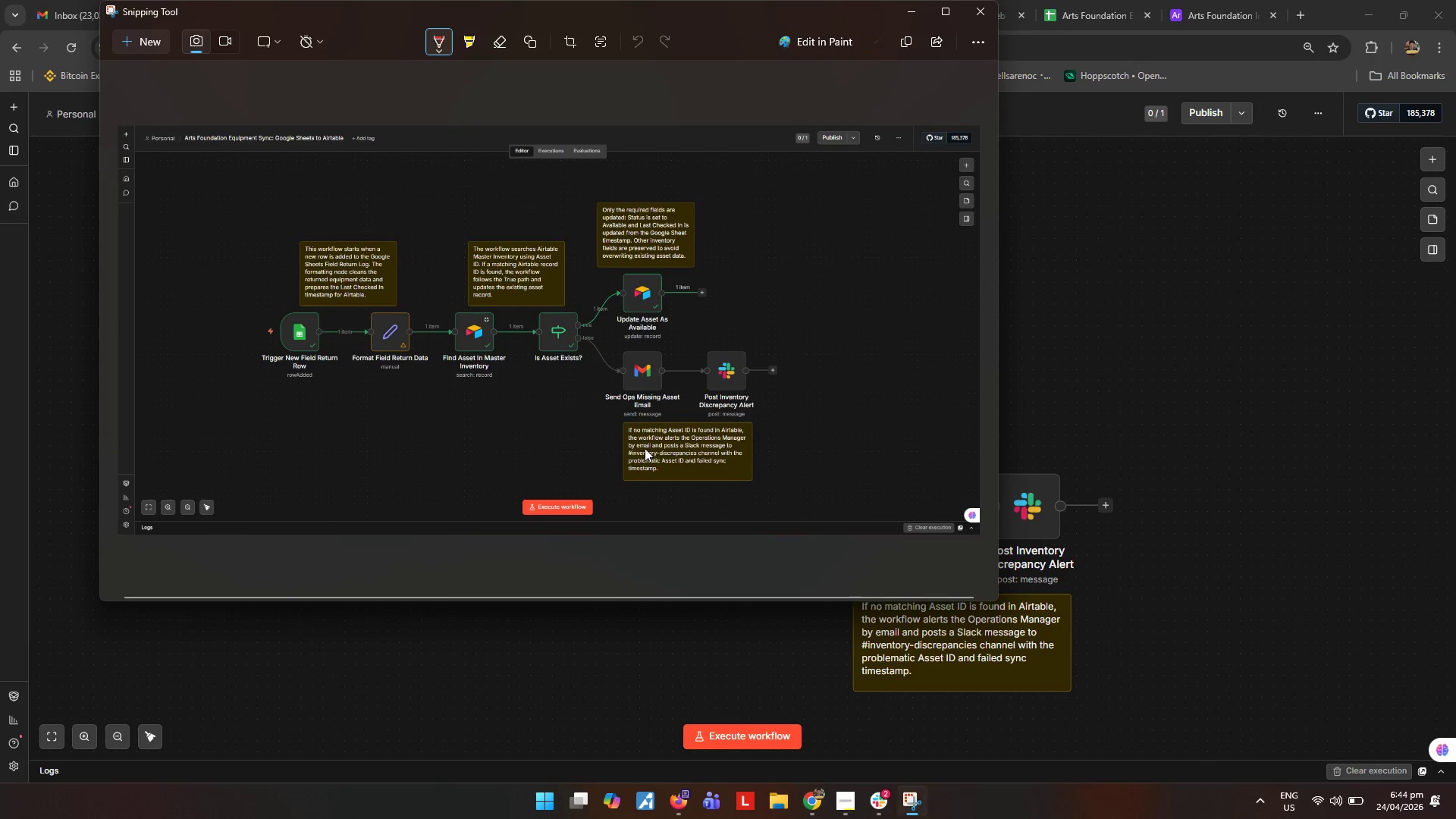 
key(Control+S)
 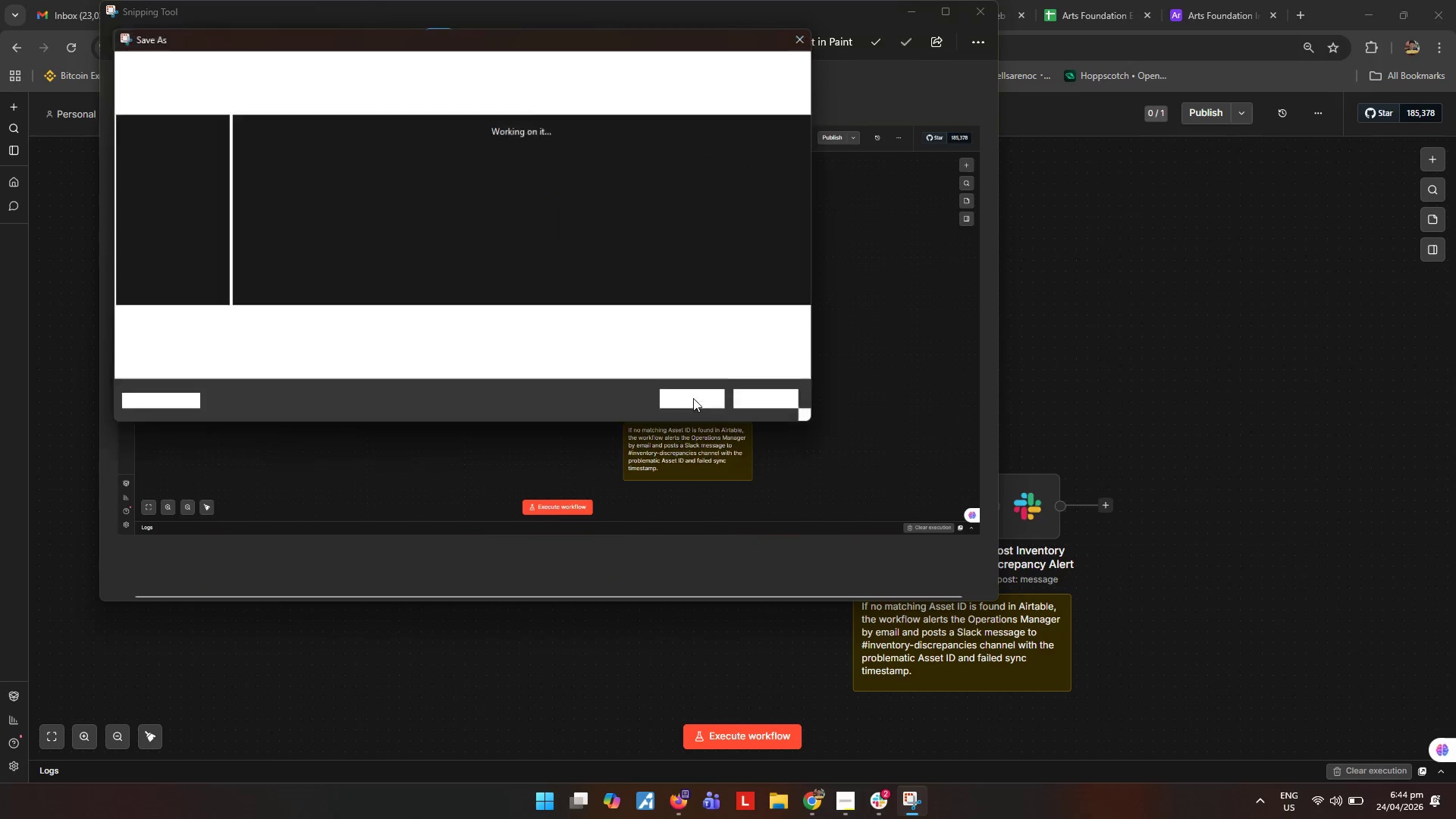 
type(ss1)
 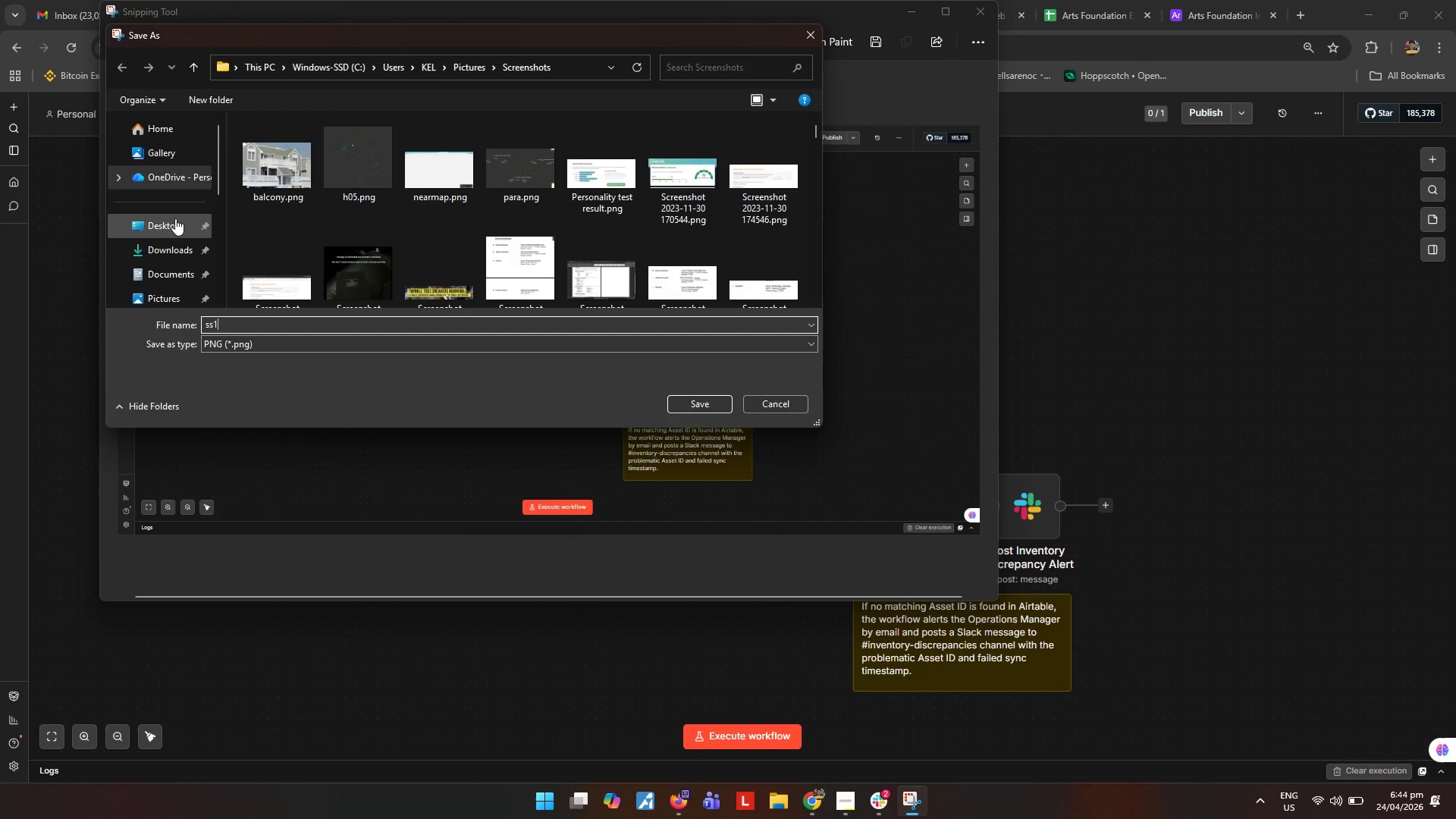 
left_click([175, 218])
 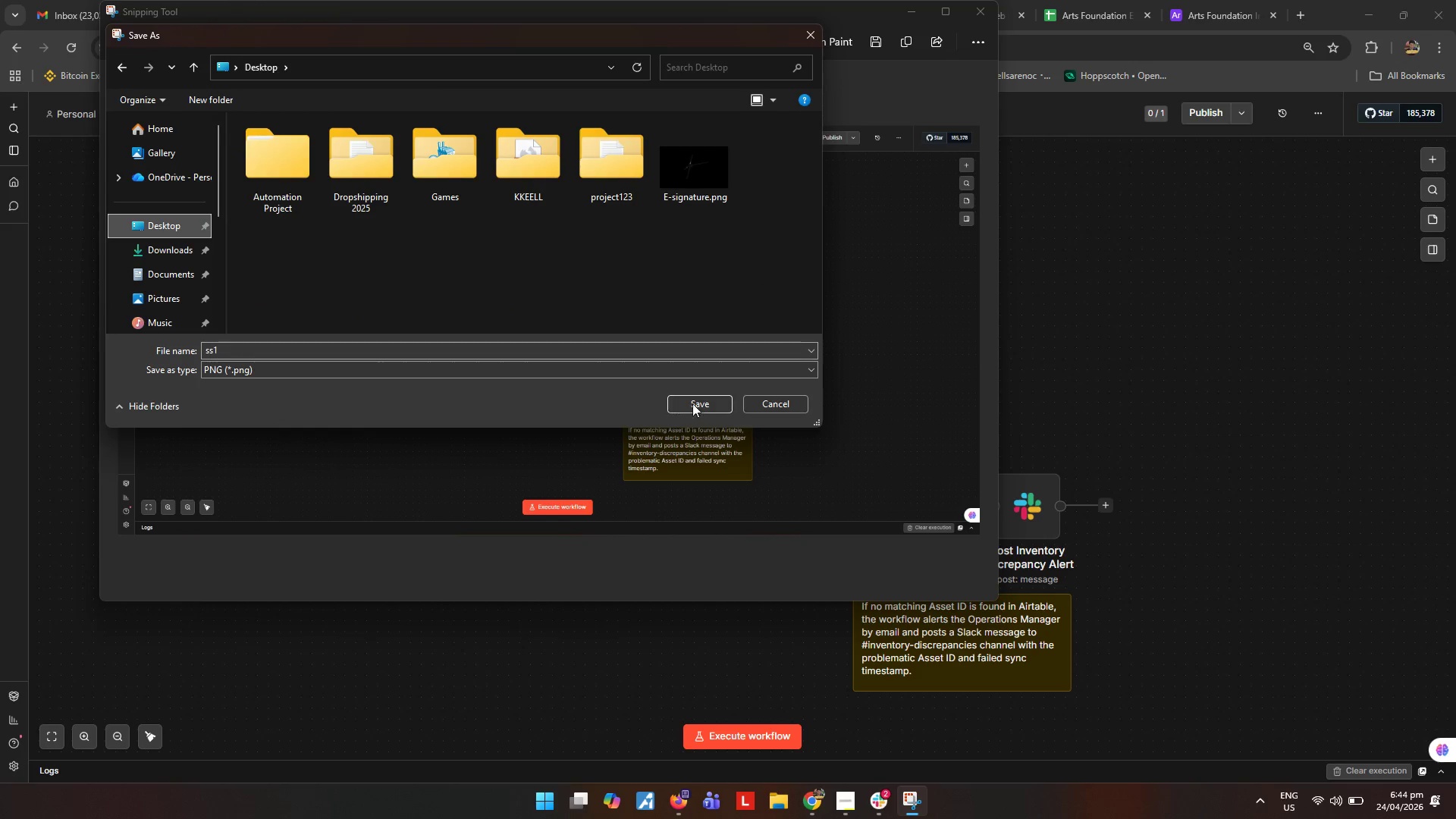 
left_click([701, 413])
 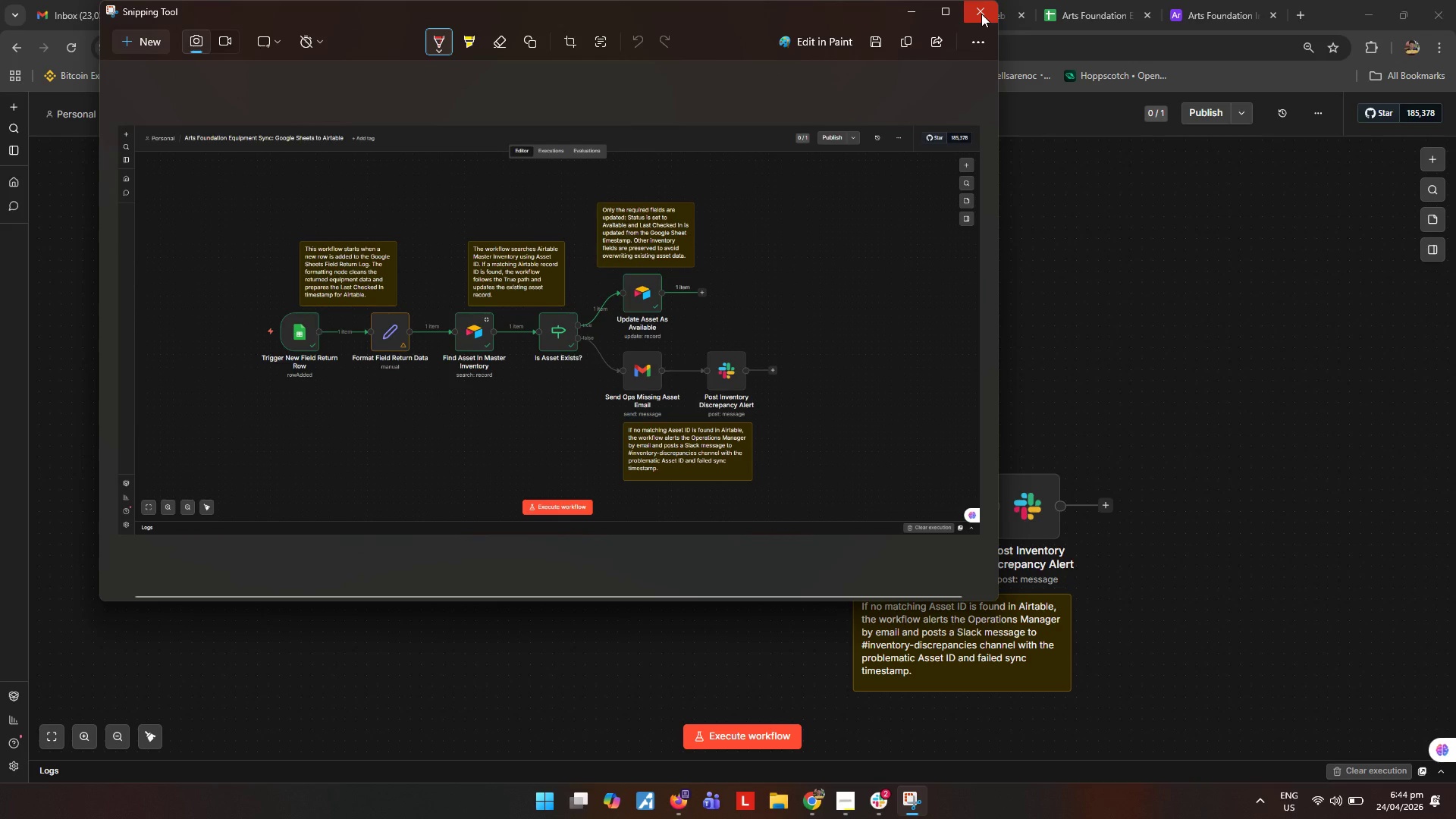 
left_click([981, 14])
 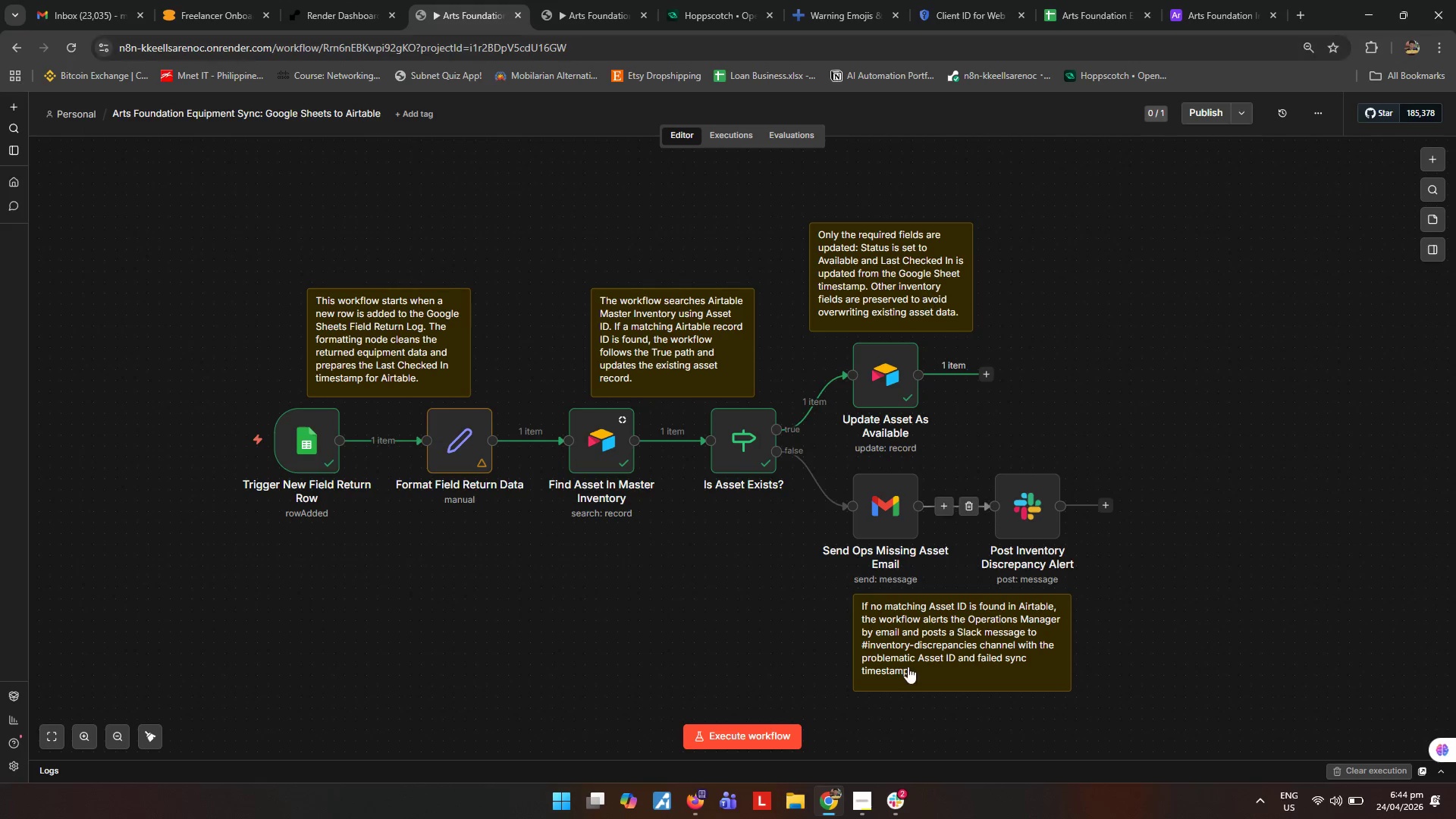 
left_click([861, 808])